 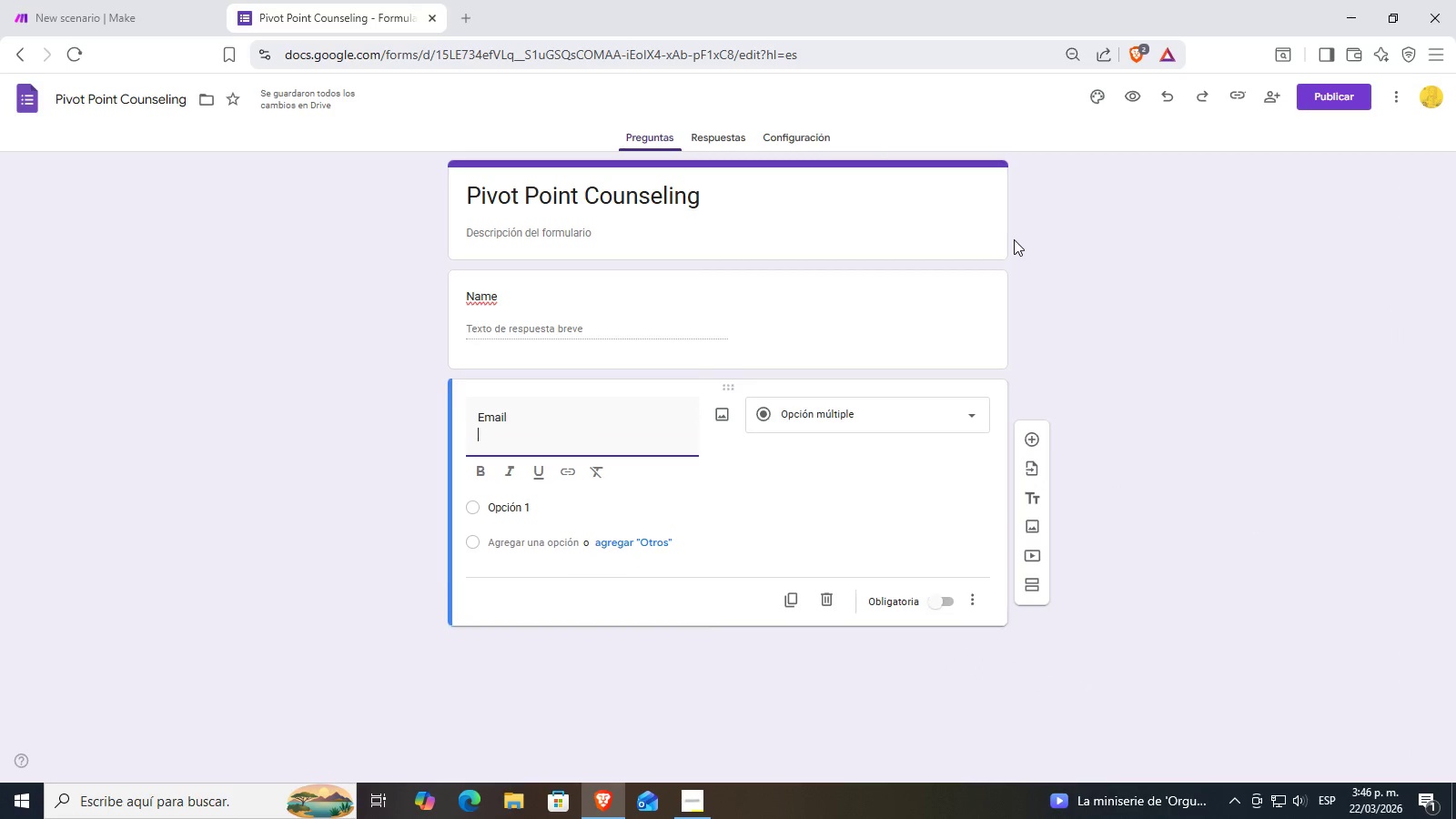 
key(Enter)
 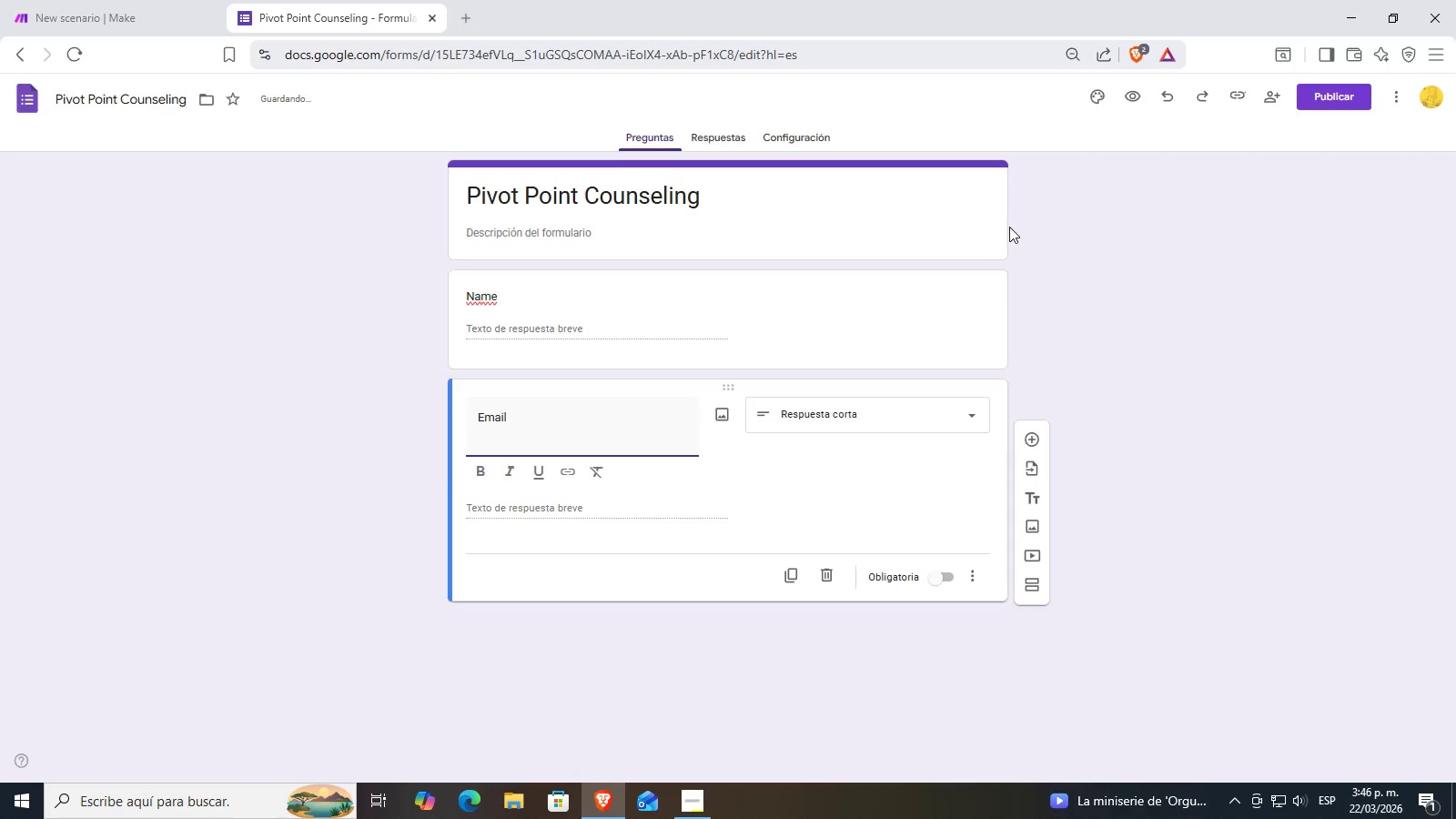 
key(Backspace)
 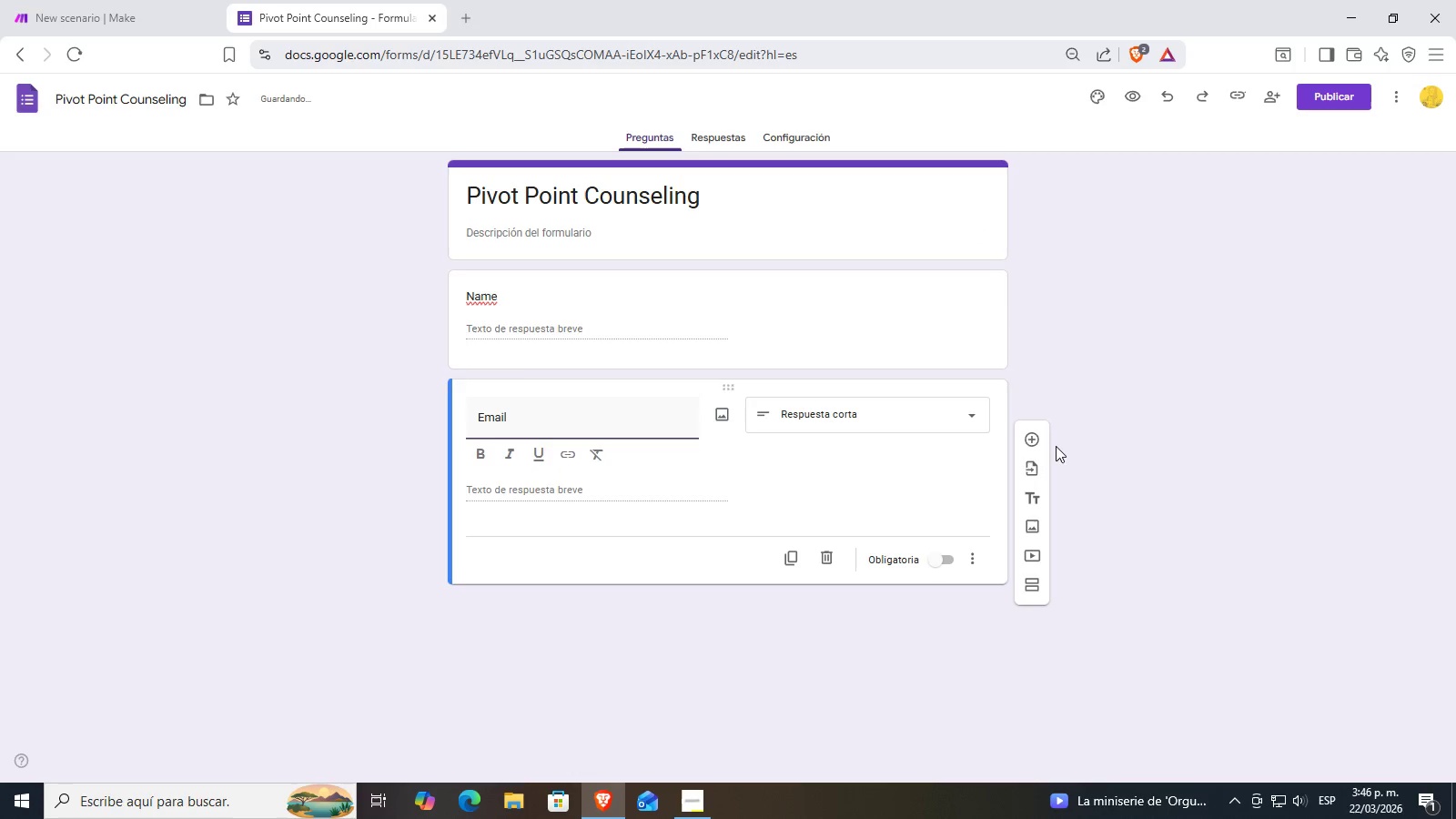 
left_click([1041, 432])
 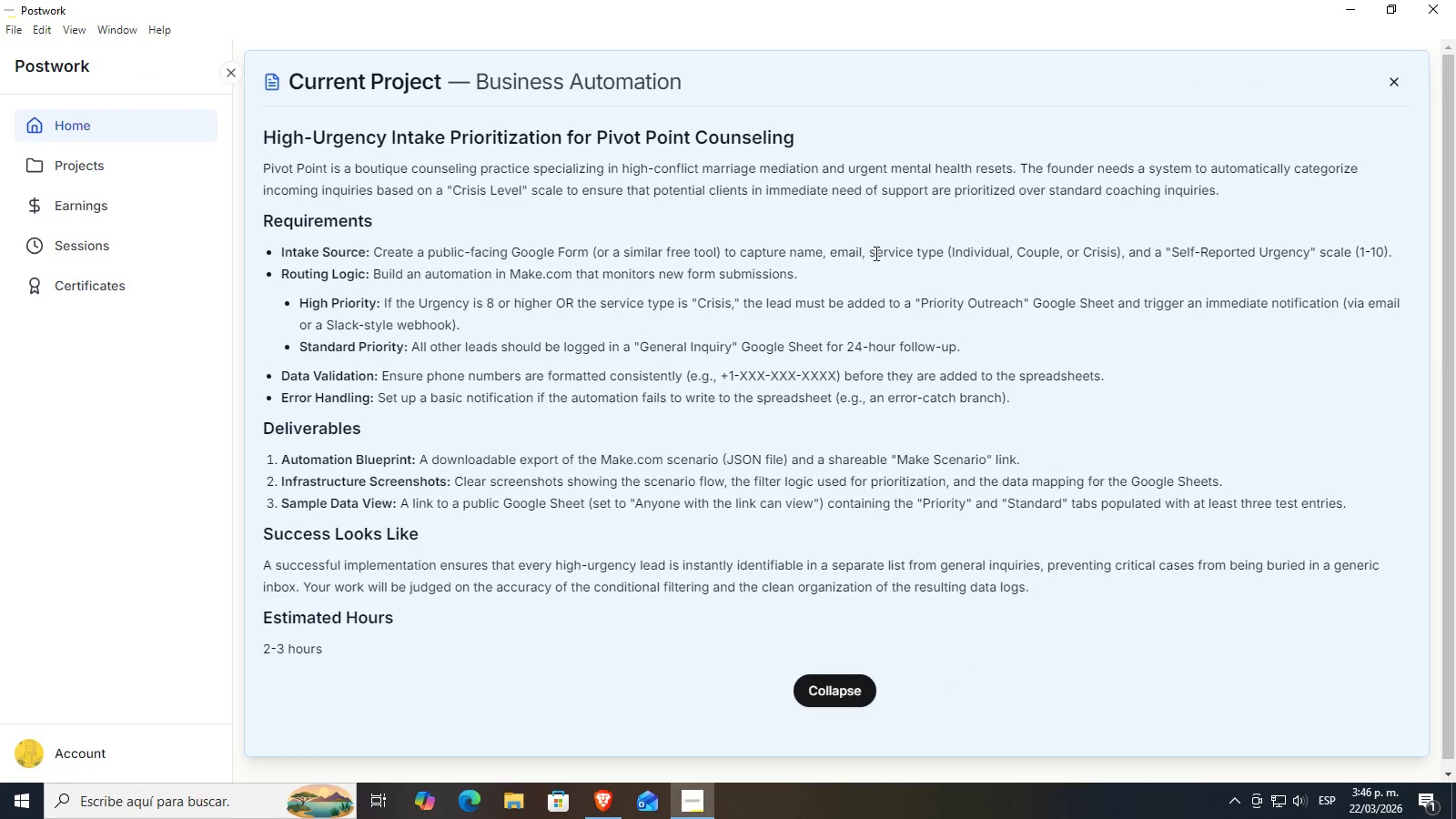 
left_click([1350, 7])
 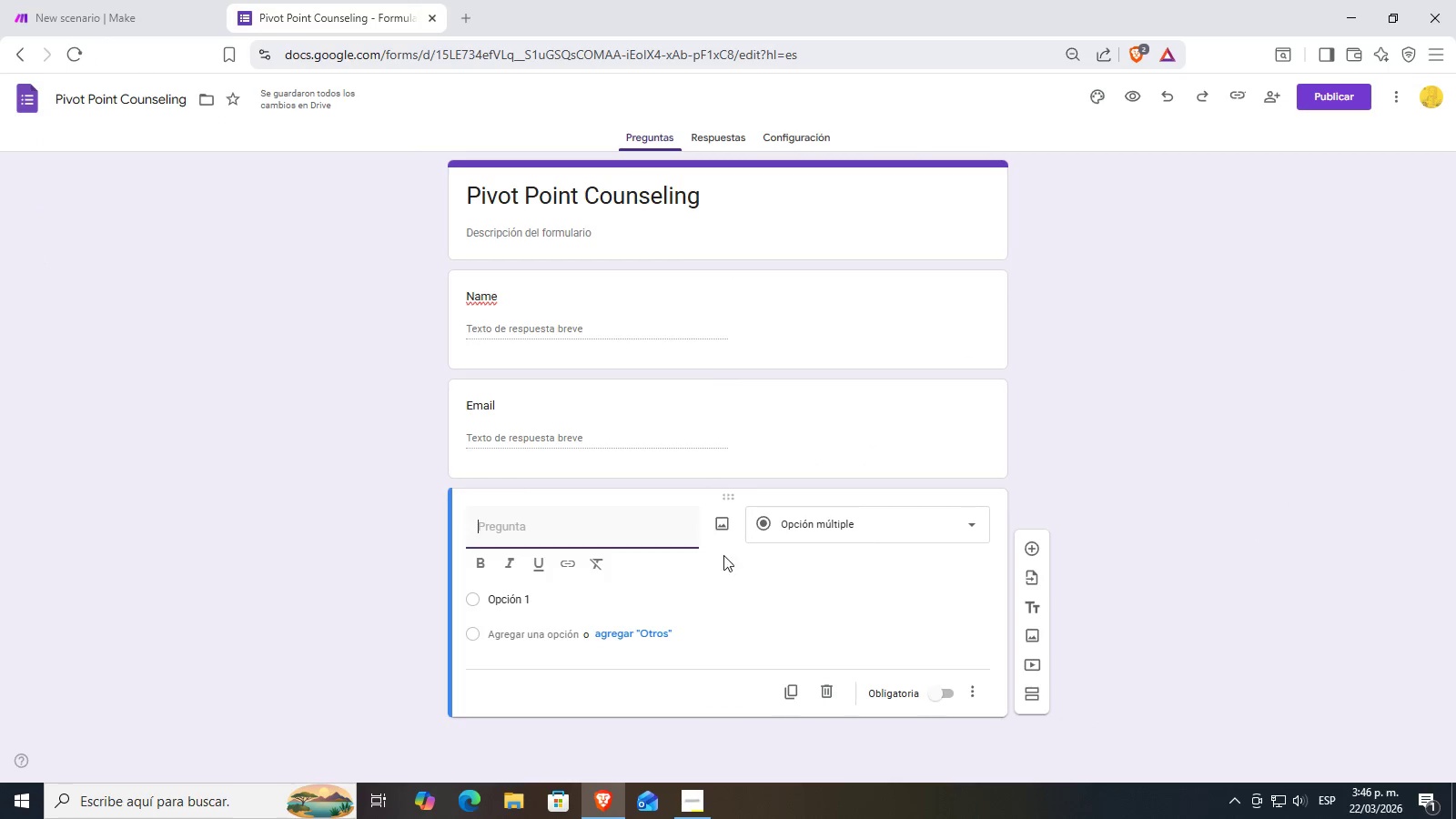 
left_click([639, 531])
 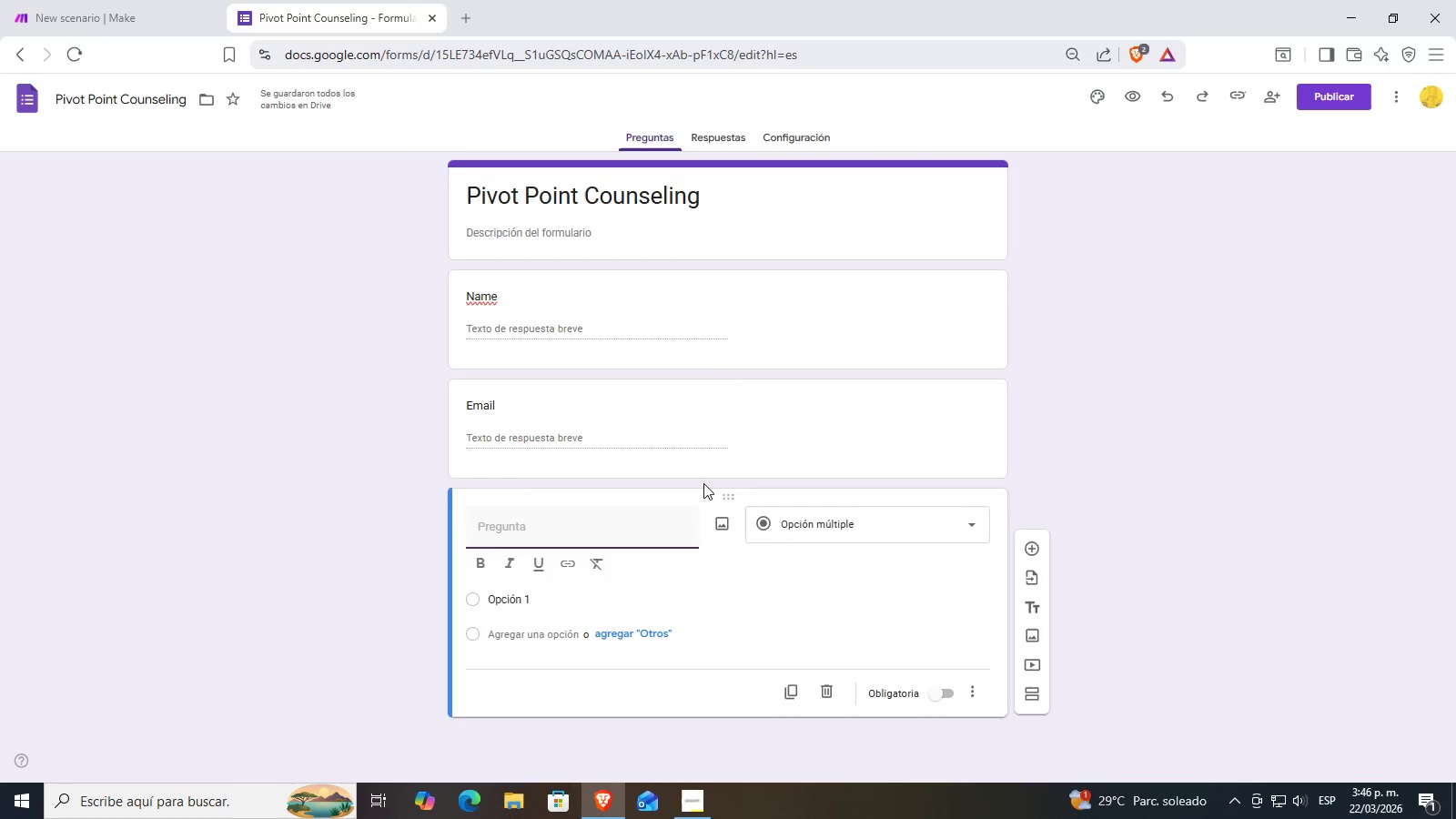 
type(Service Type)
 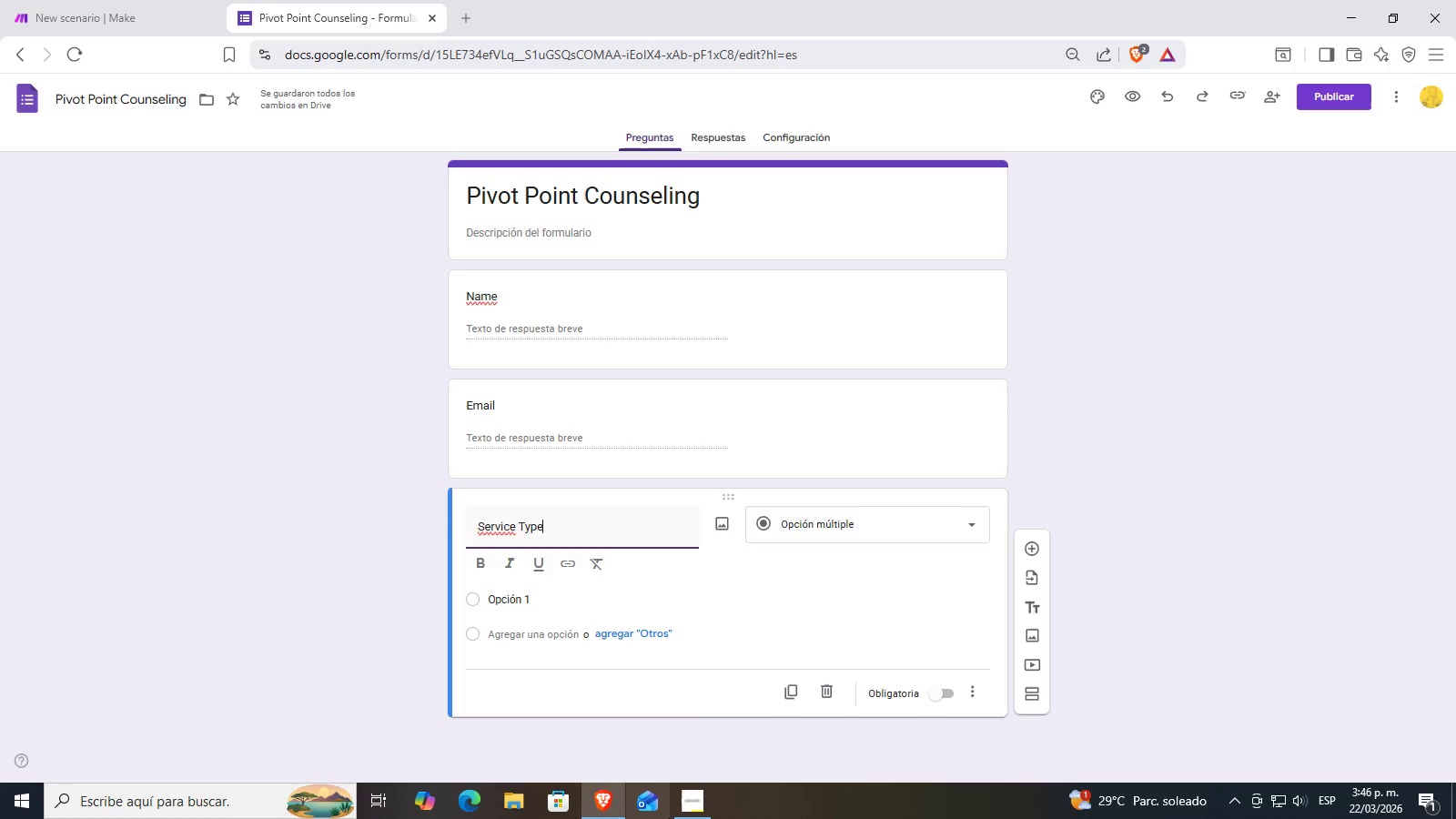 
left_click([691, 816])